 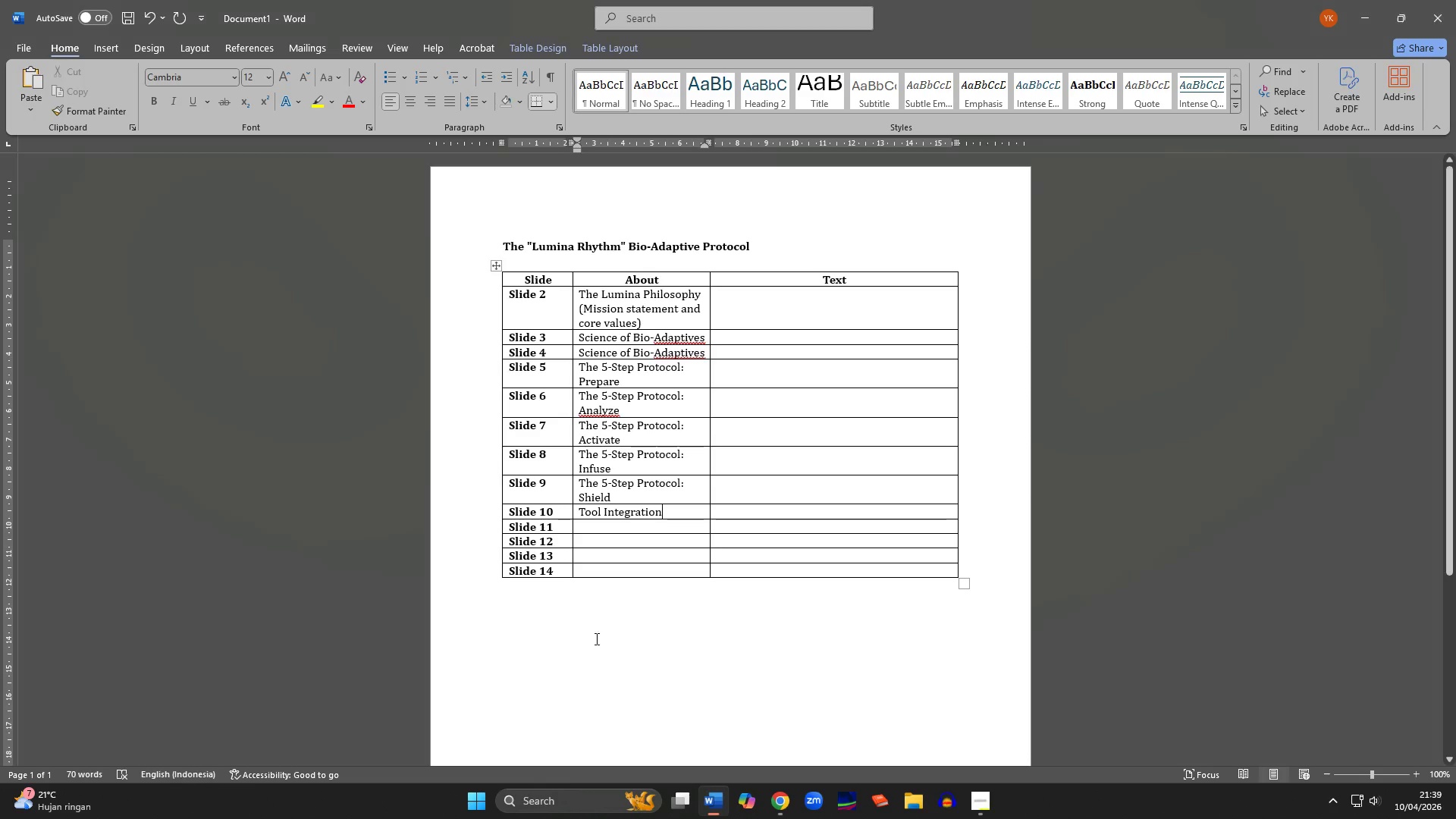 
left_click([601, 532])
 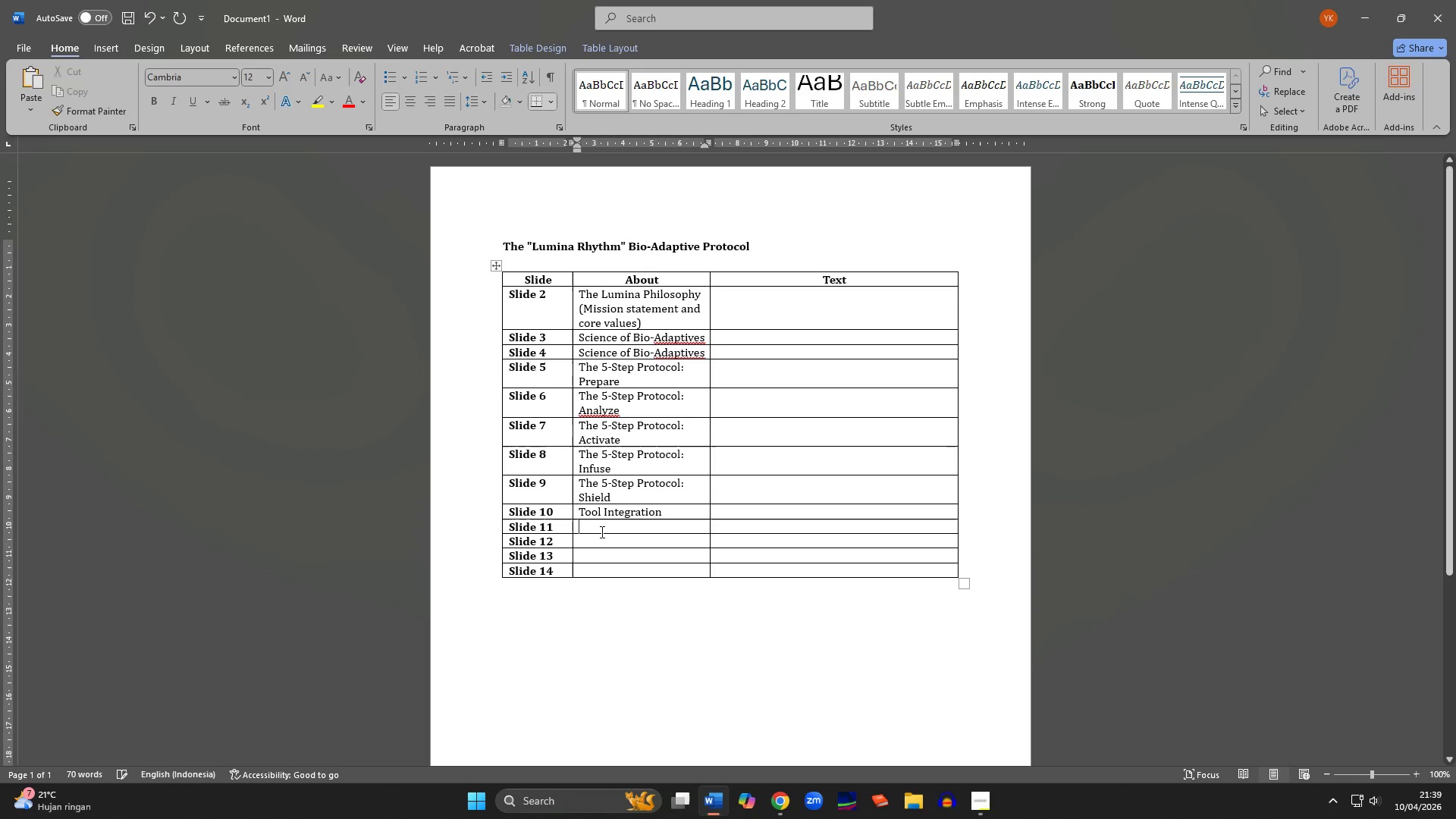 
key(Control+ControlLeft)
 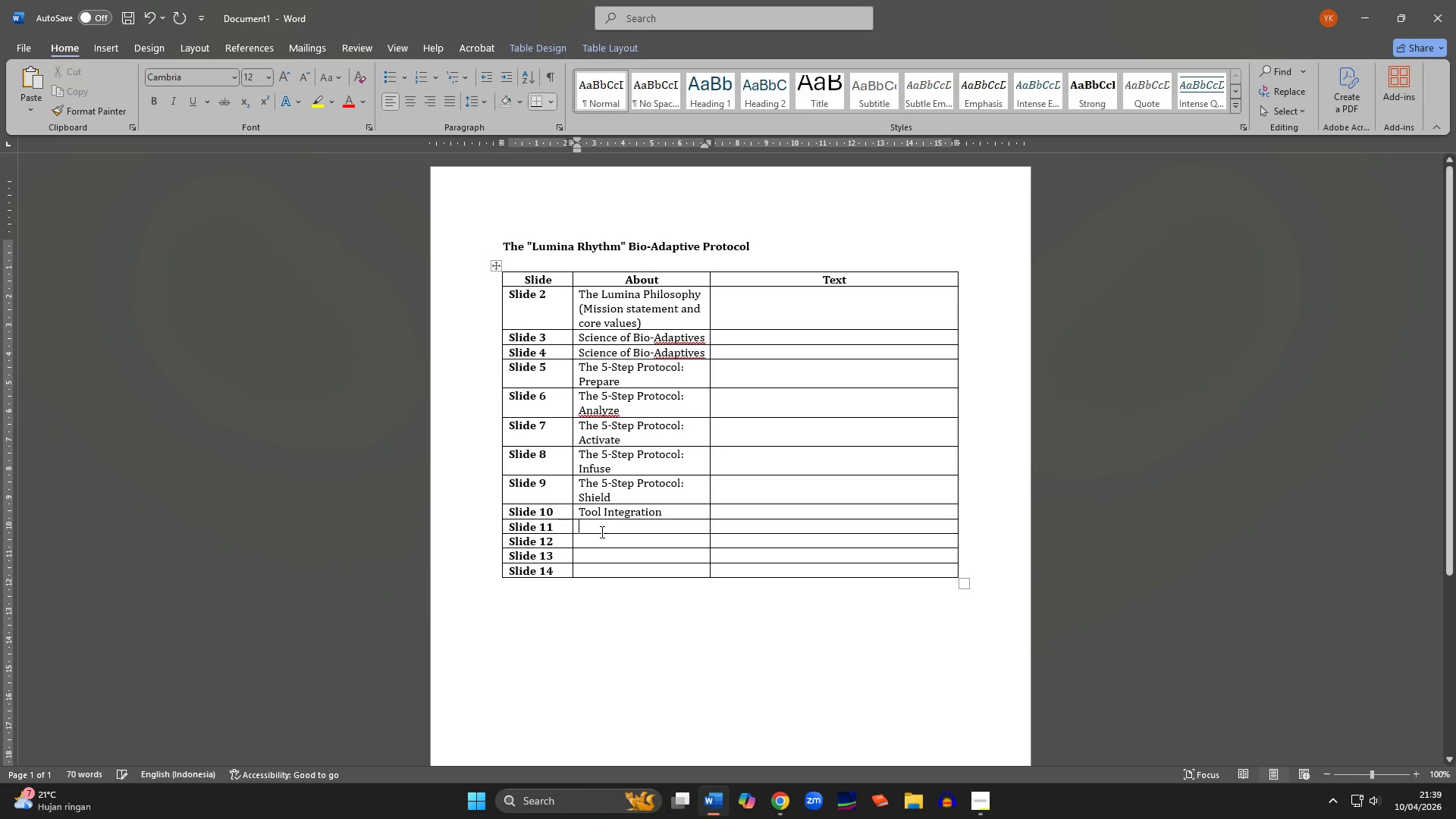 
key(Control+V)
 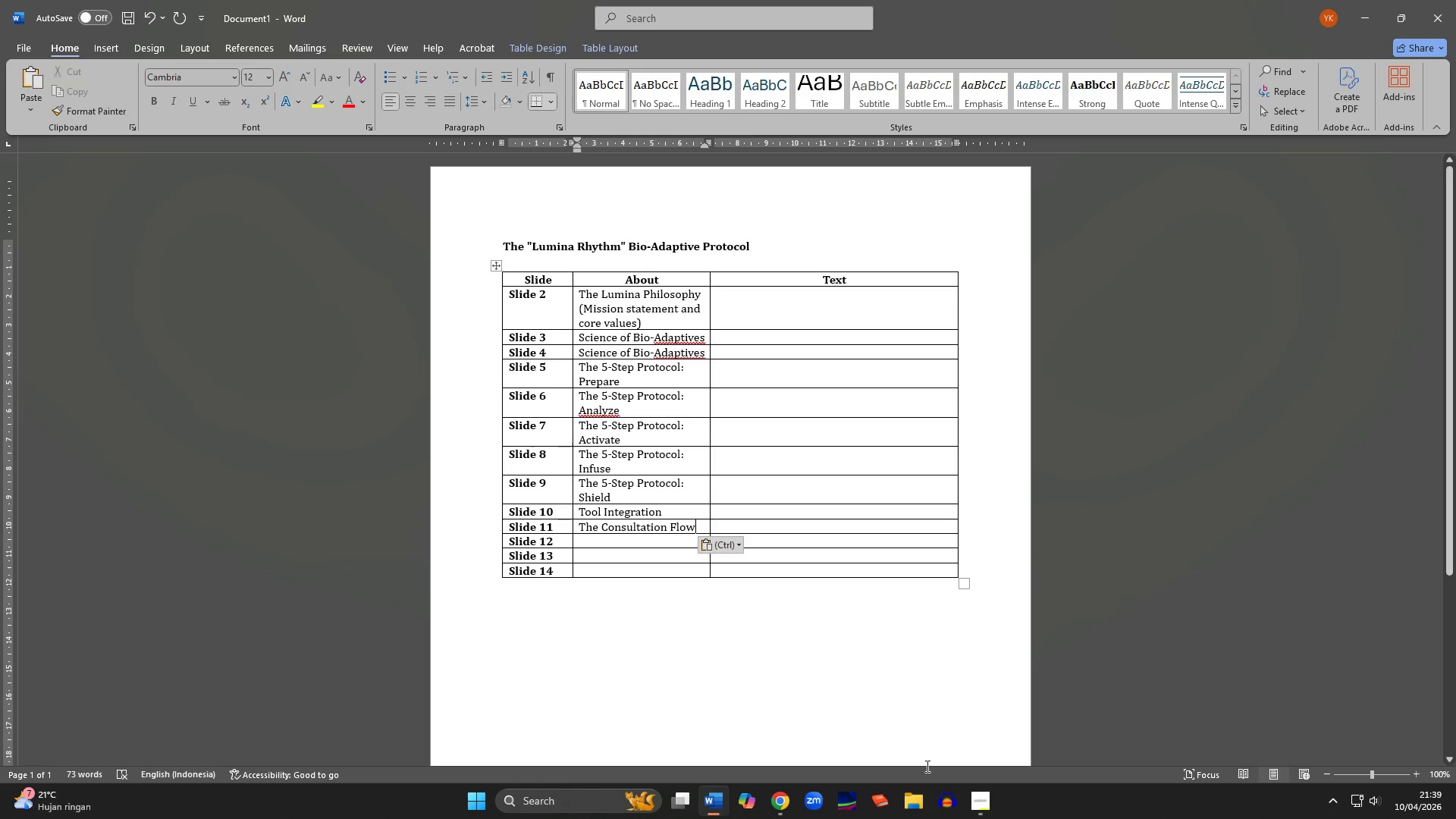 
left_click([981, 808])